 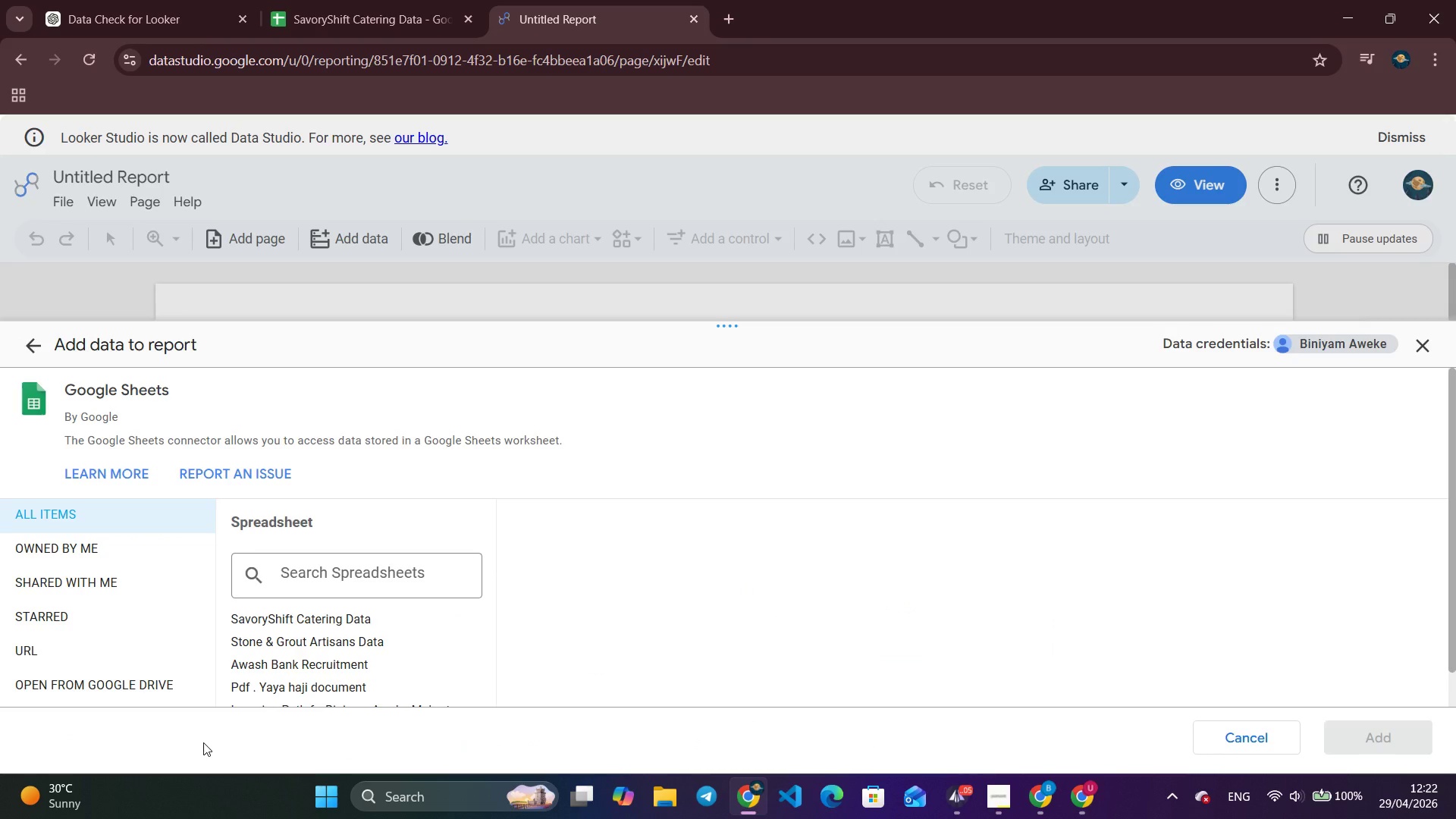 
left_click([289, 615])
 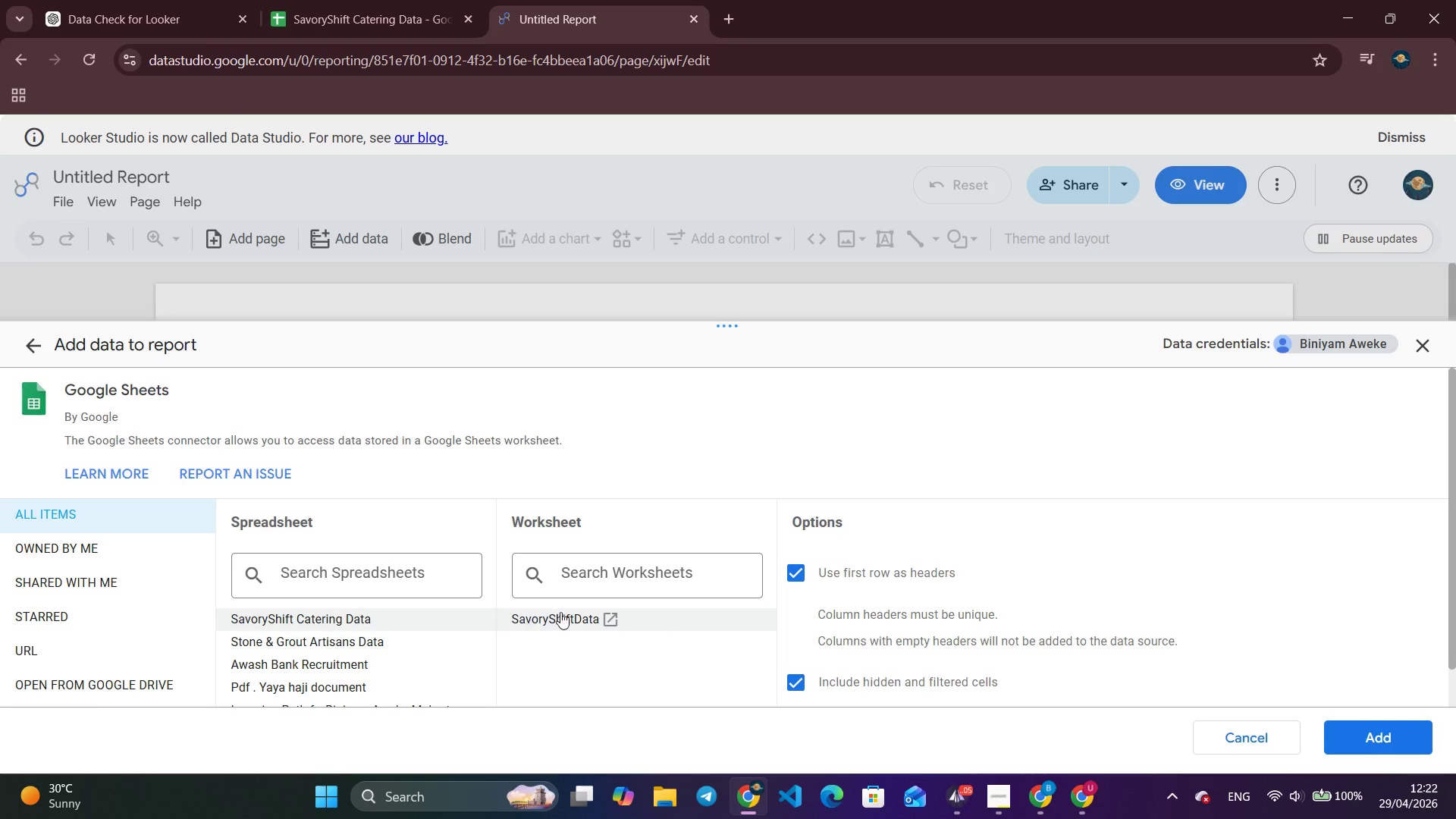 
left_click([577, 614])
 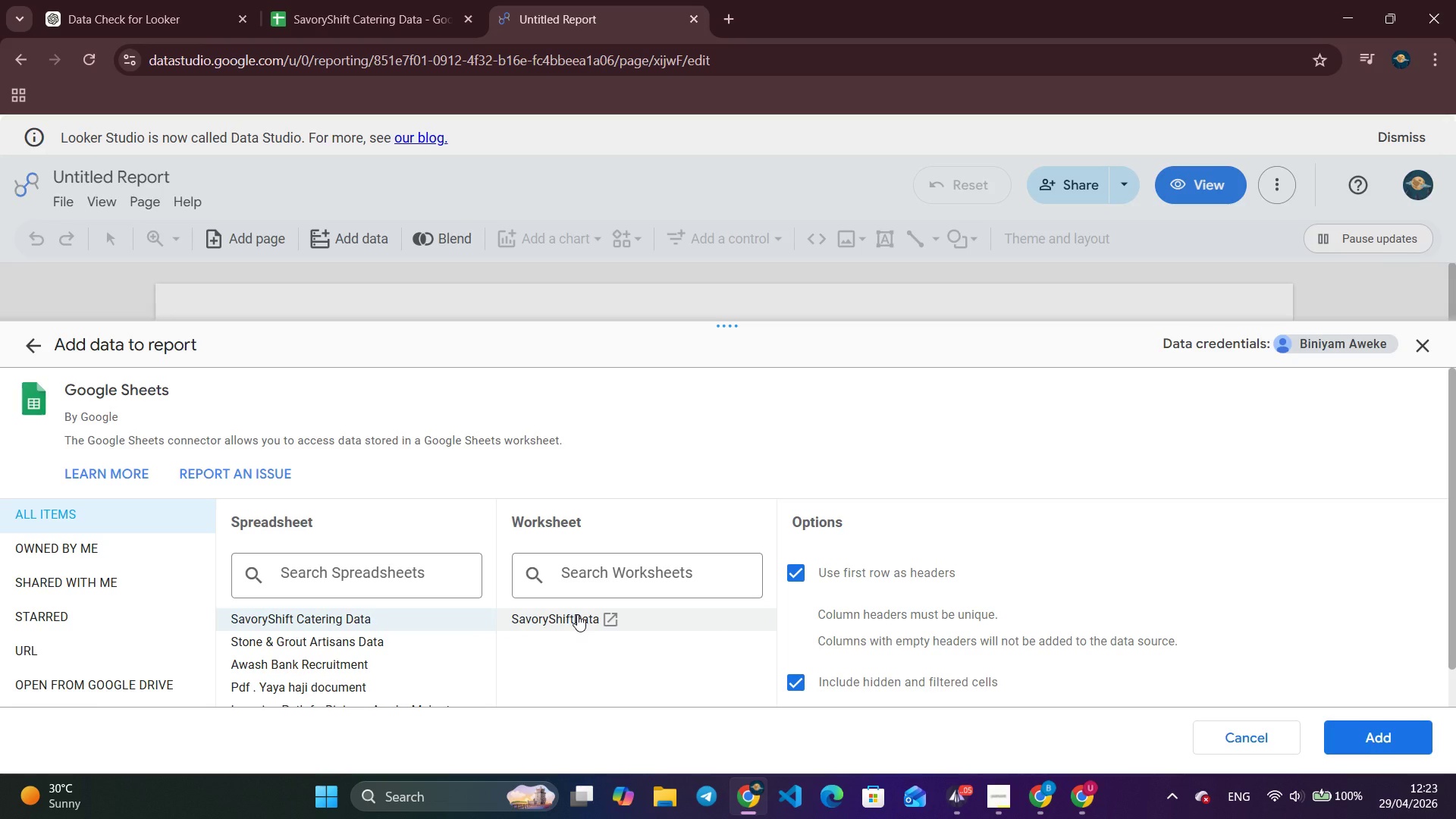 
wait(7.7)
 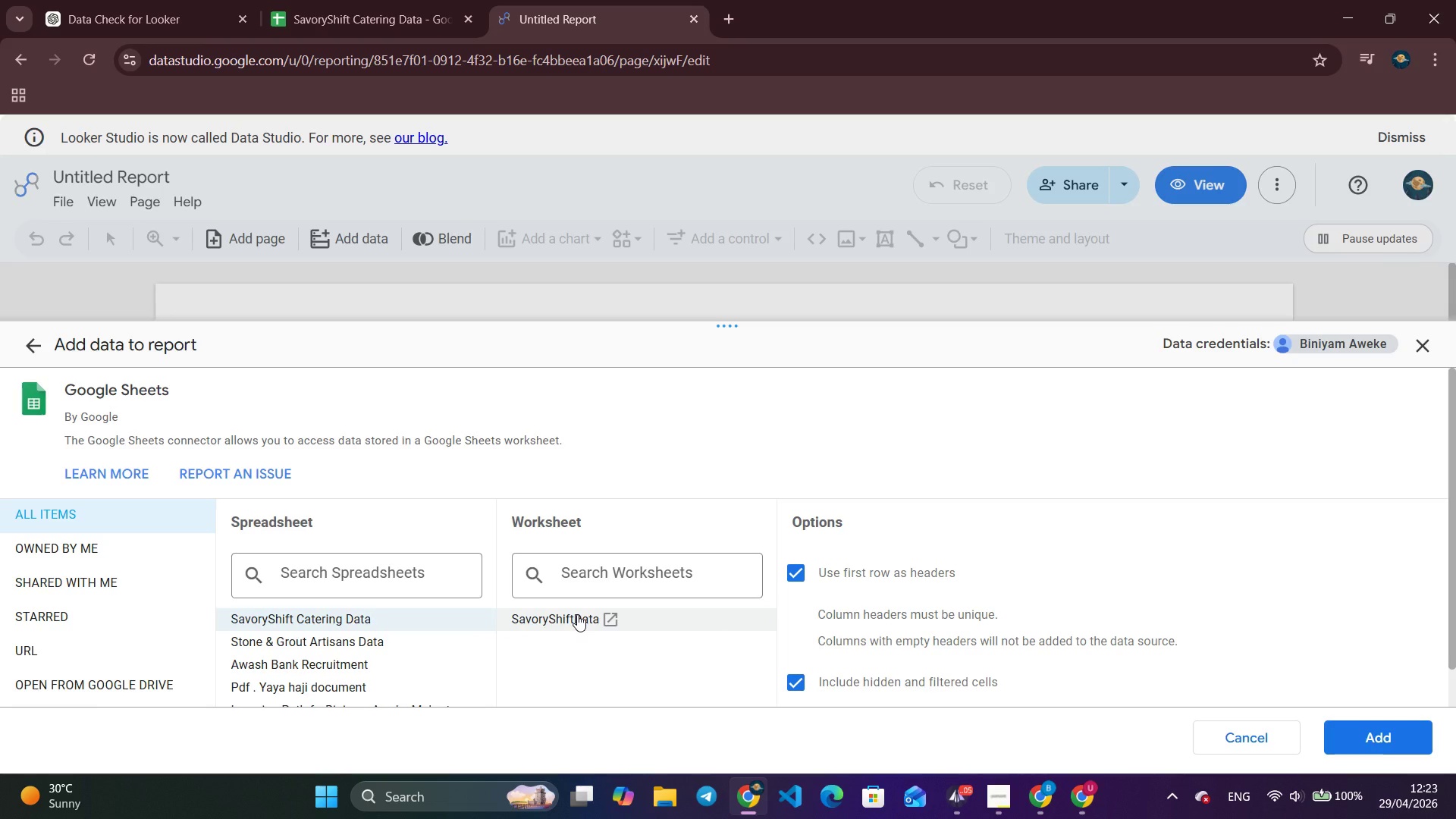 
left_click([1367, 745])
 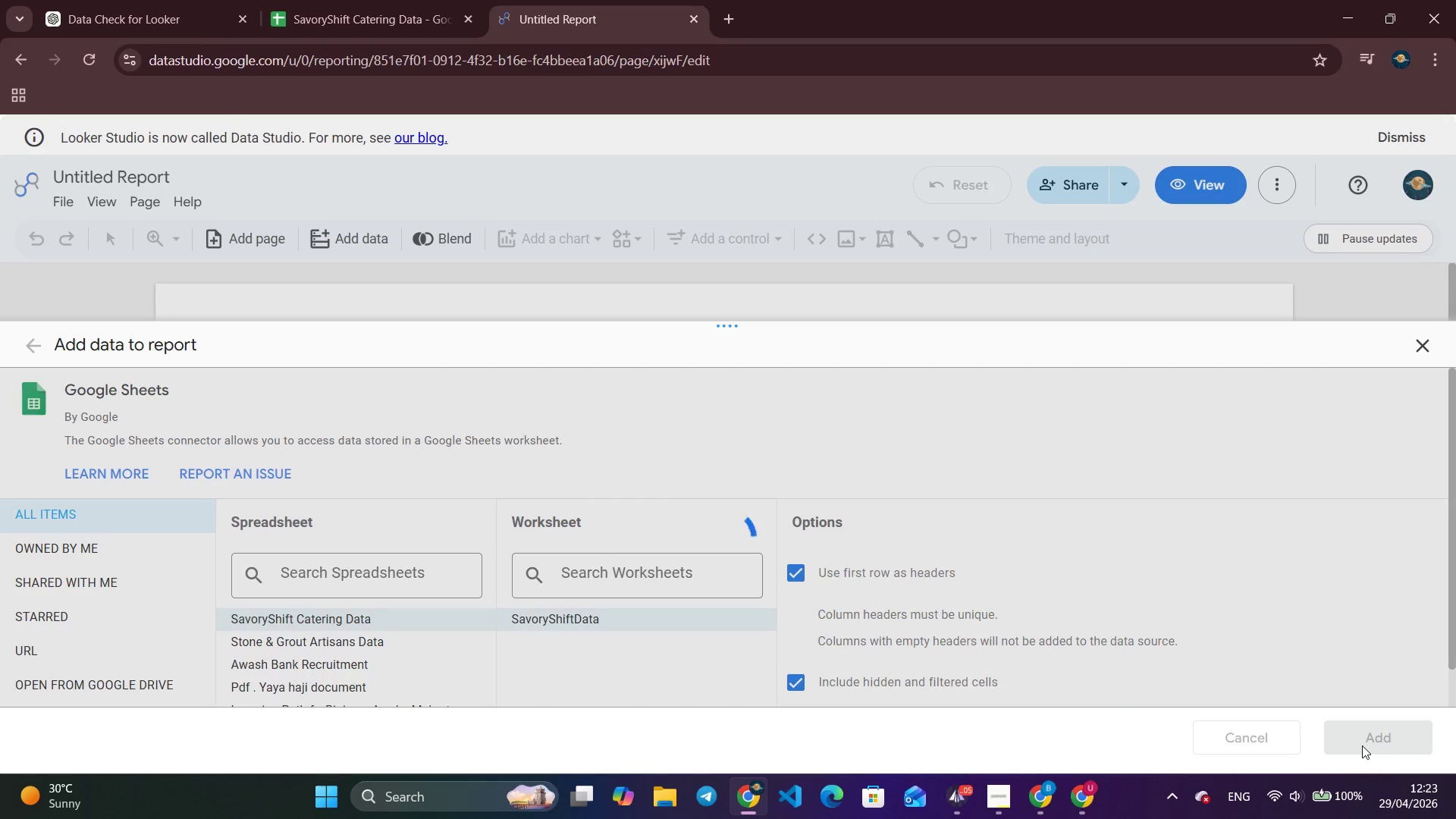 
wait(10.17)
 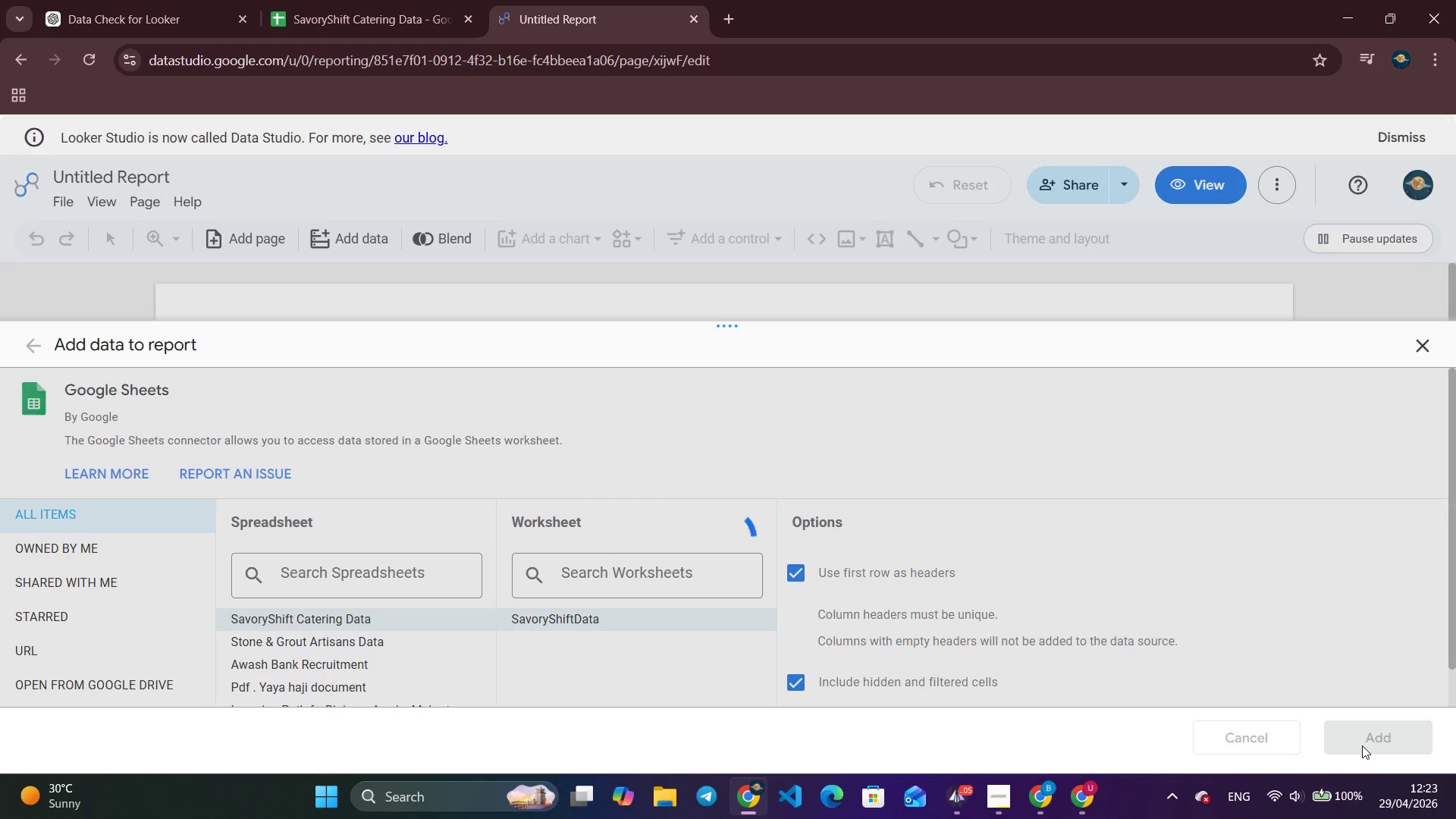 
left_click([1003, 799])